 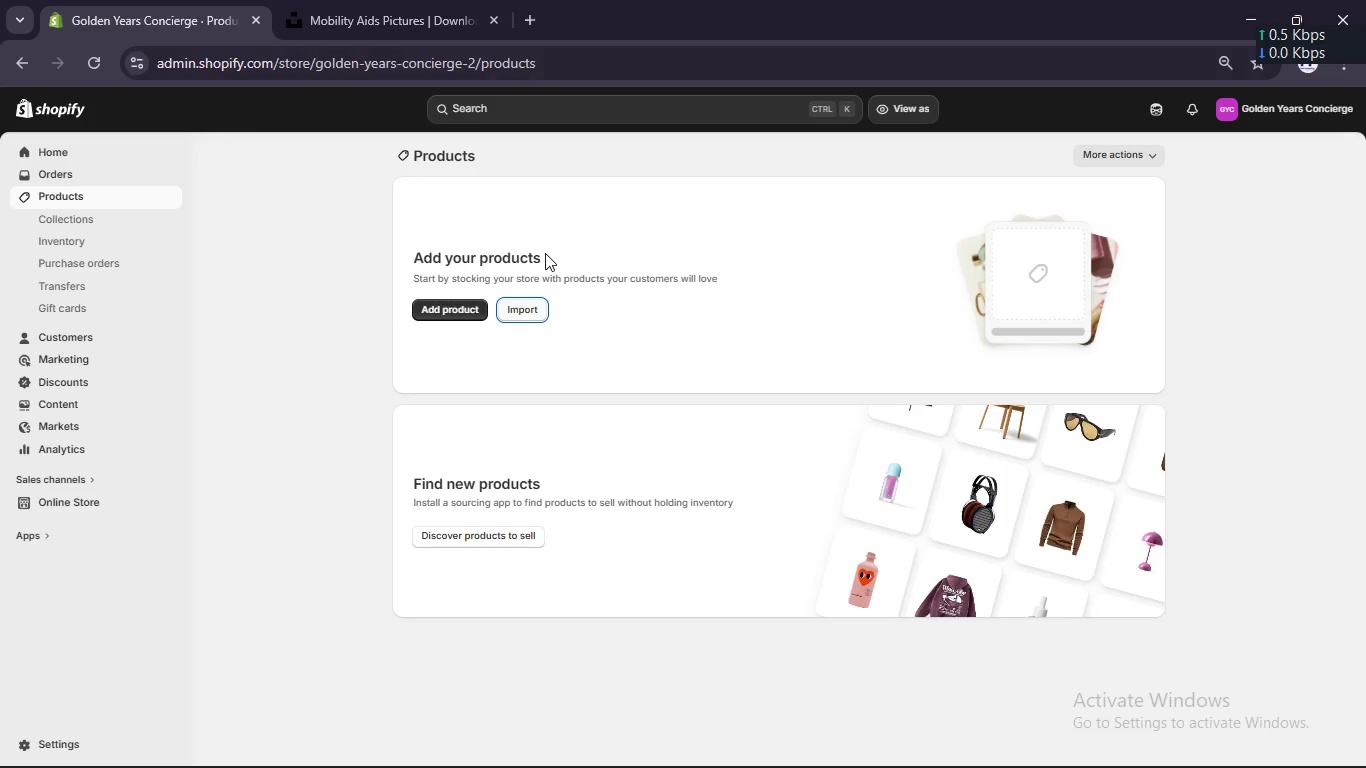 
left_click([526, 304])
 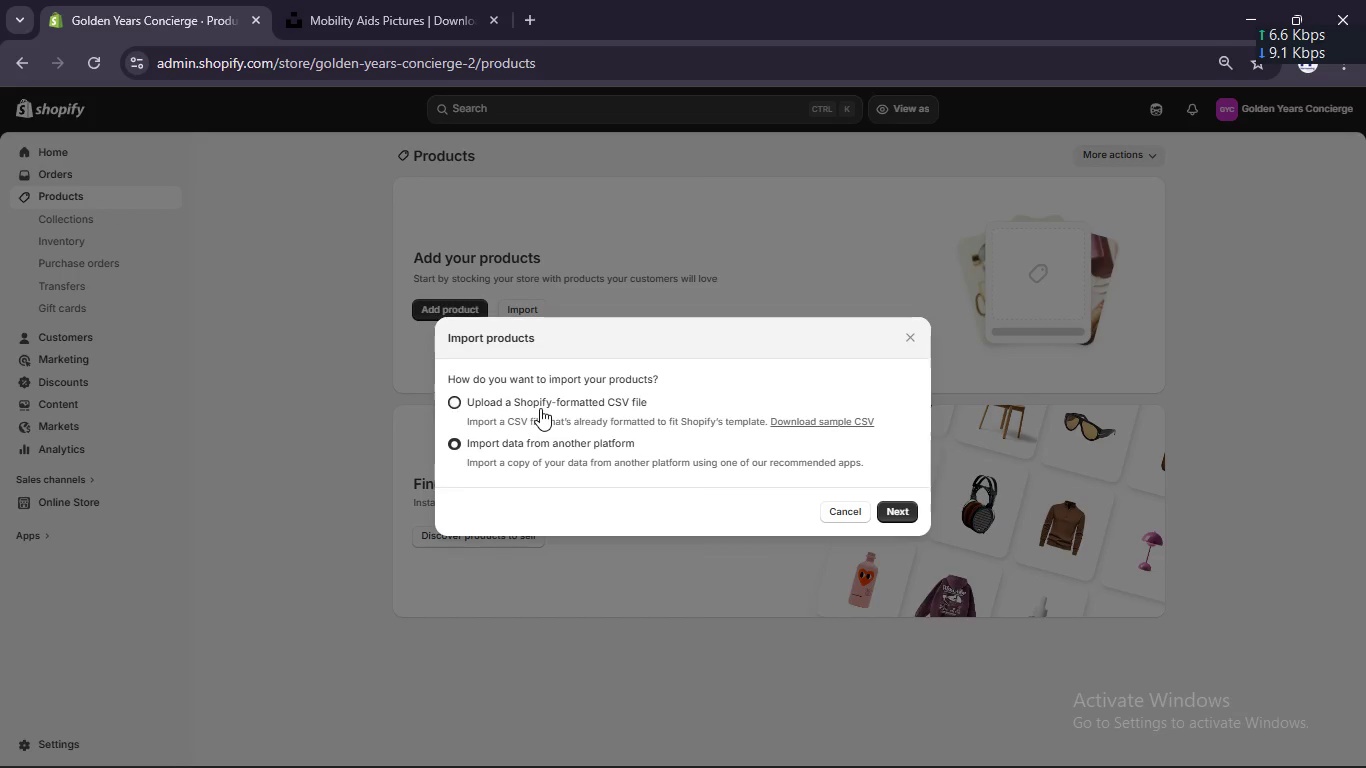 
left_click([540, 408])
 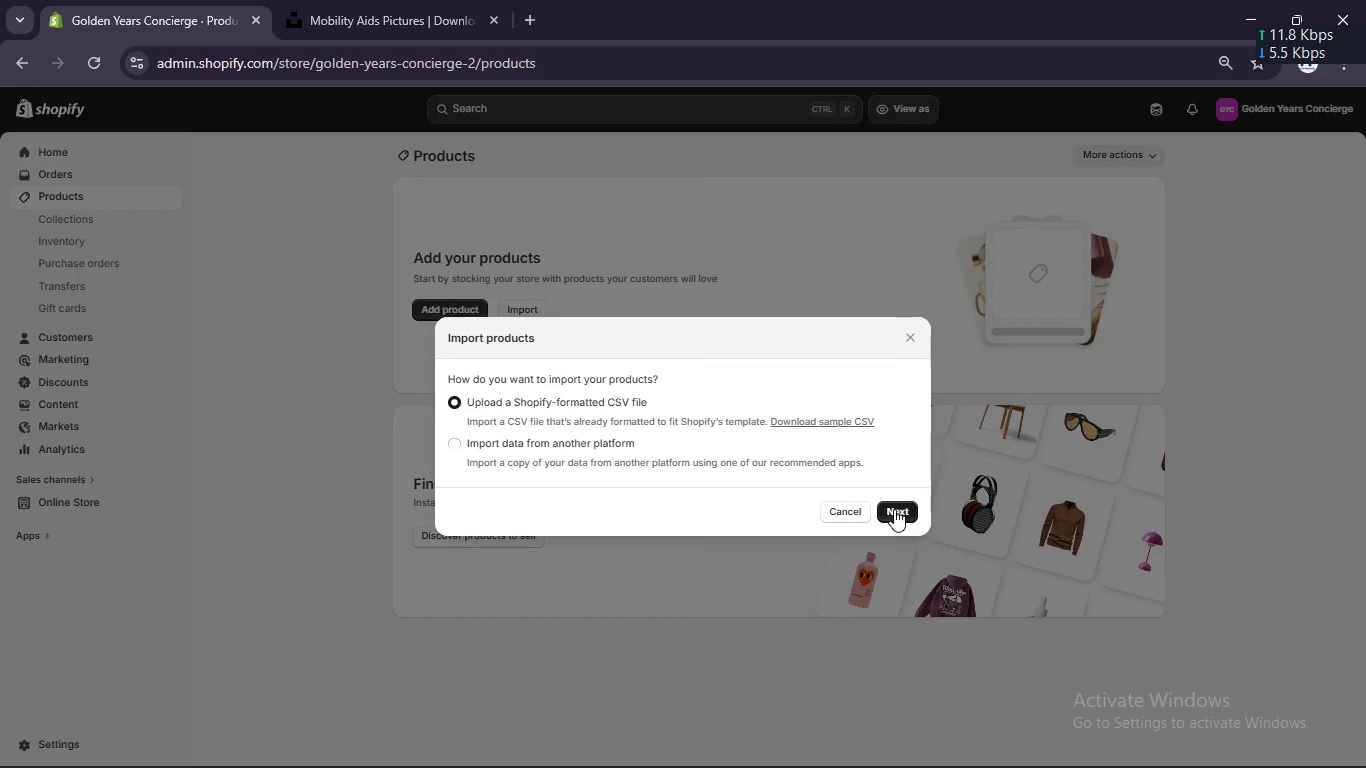 
left_click([894, 509])
 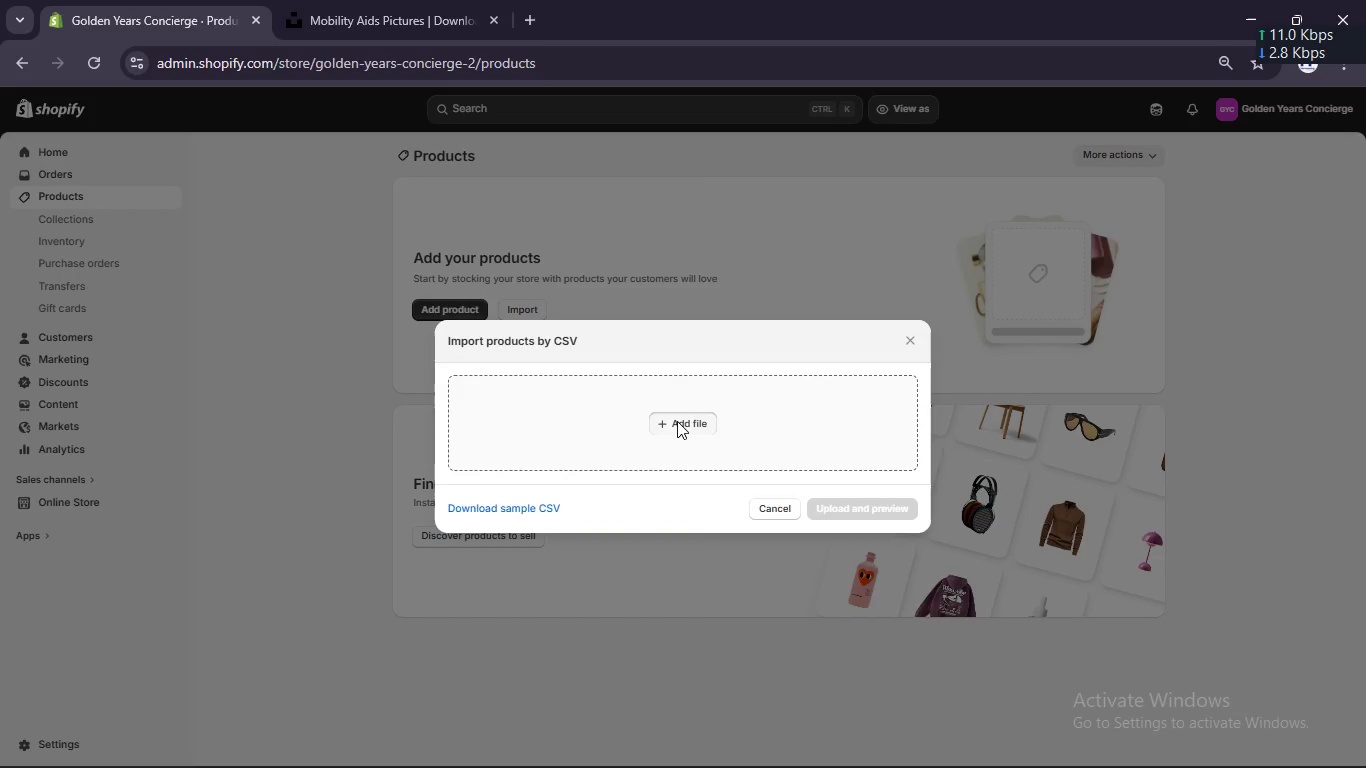 
left_click([677, 421])
 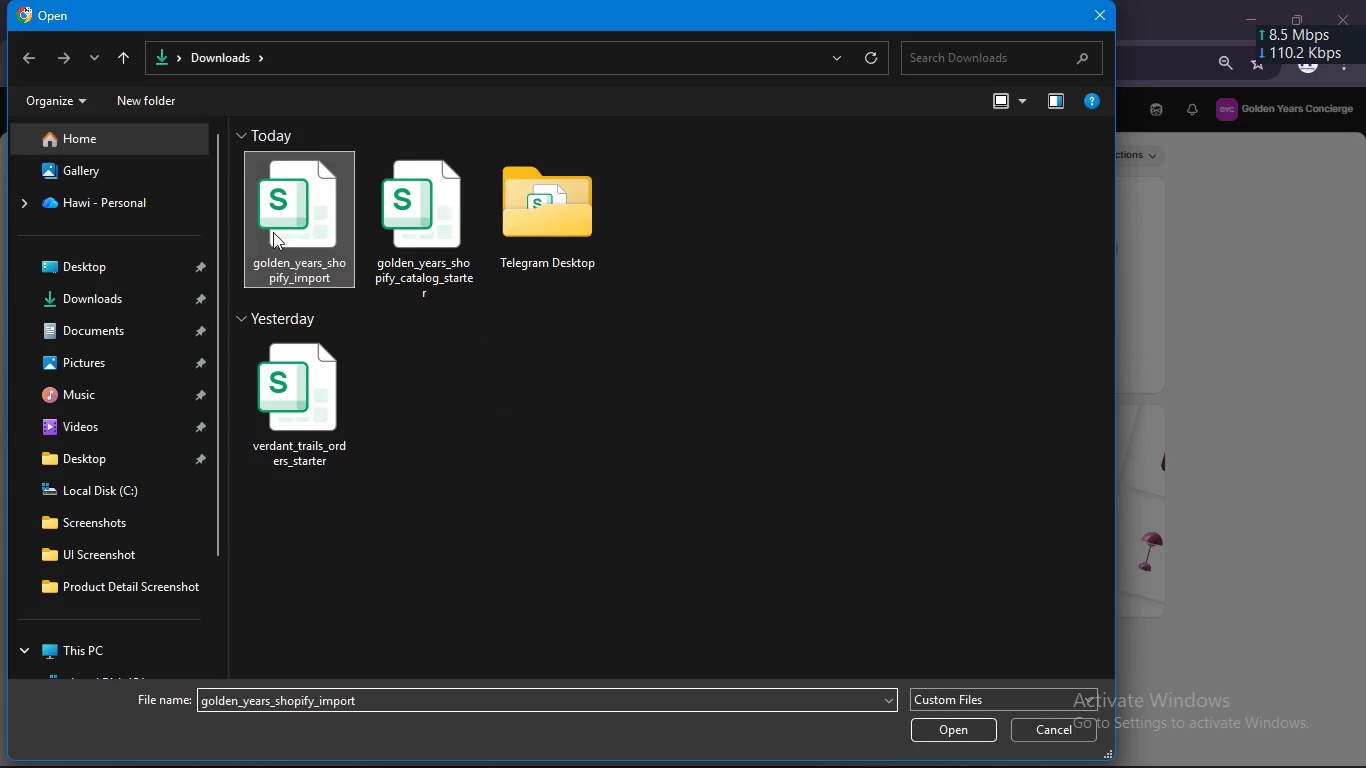 
left_click([273, 232])
 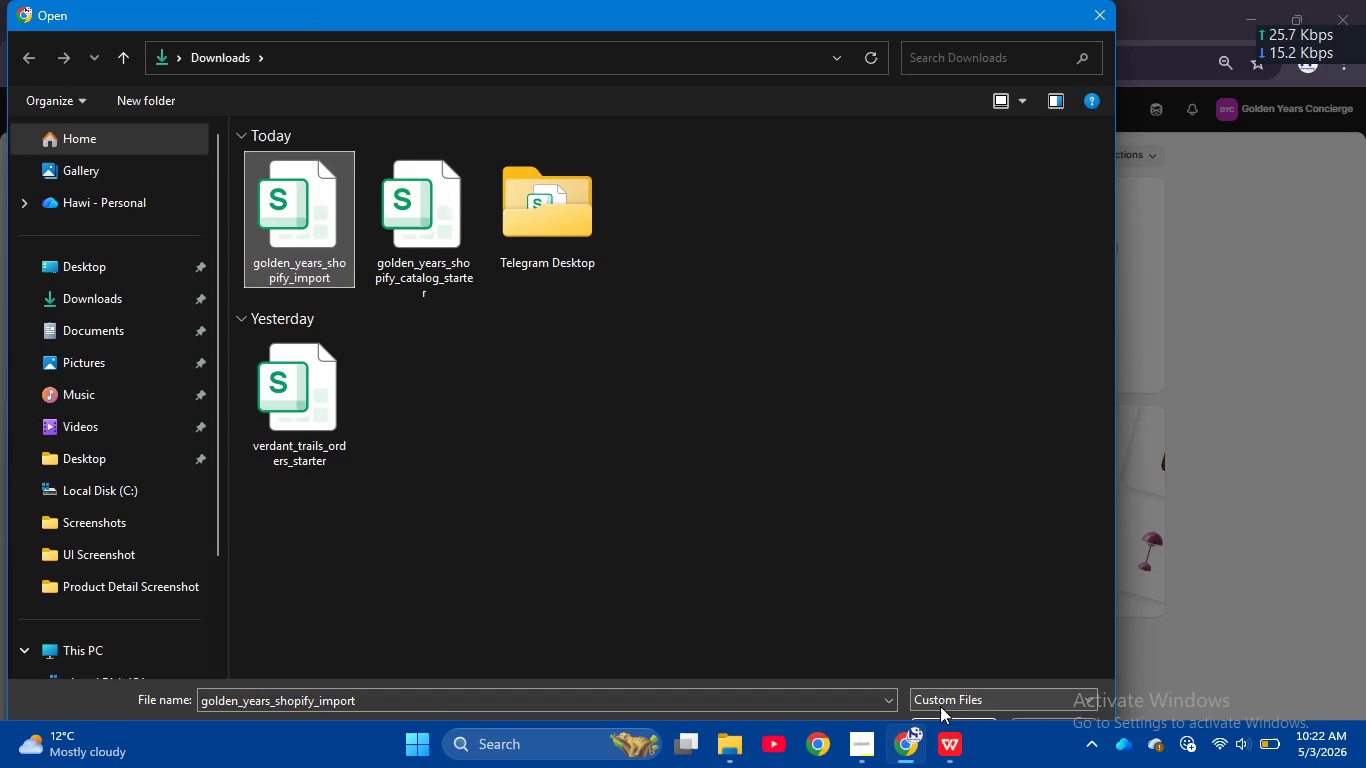 
left_click([930, 723])
 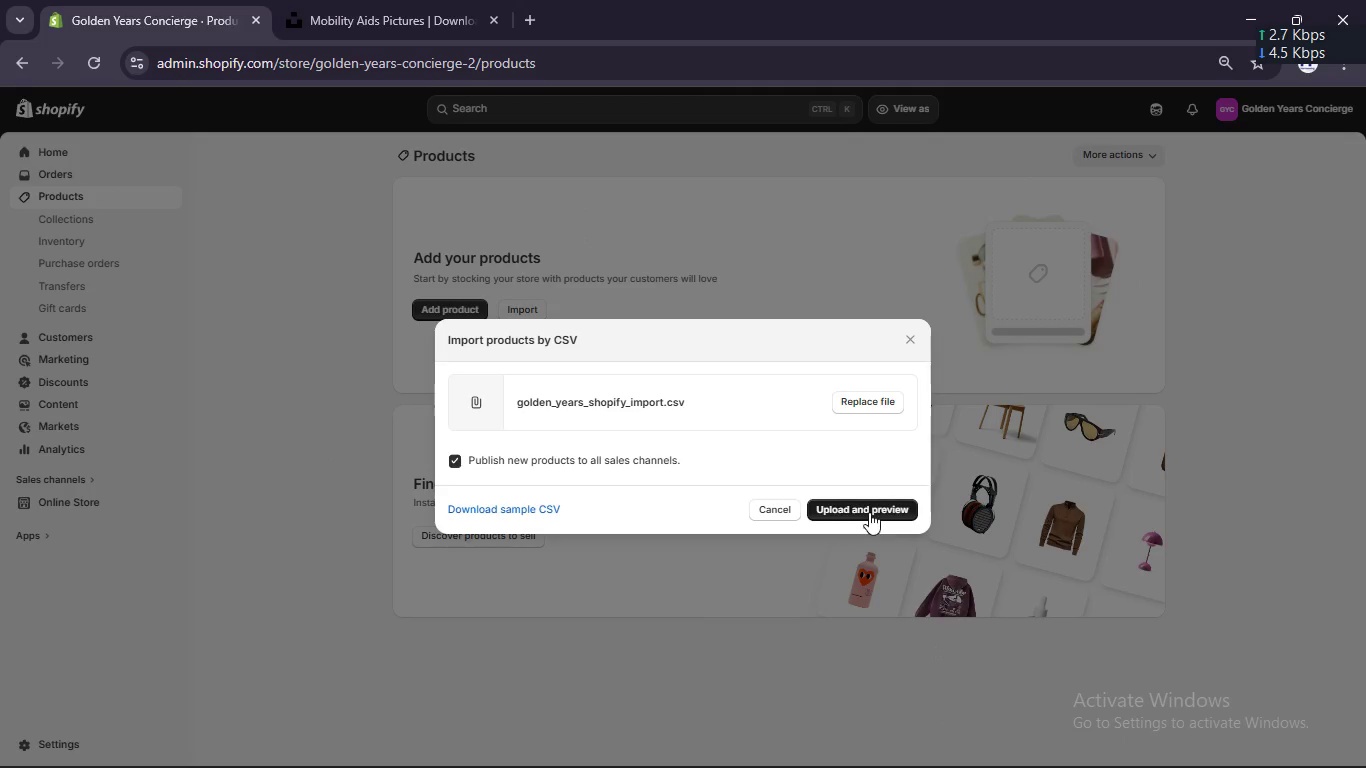 
left_click([868, 511])
 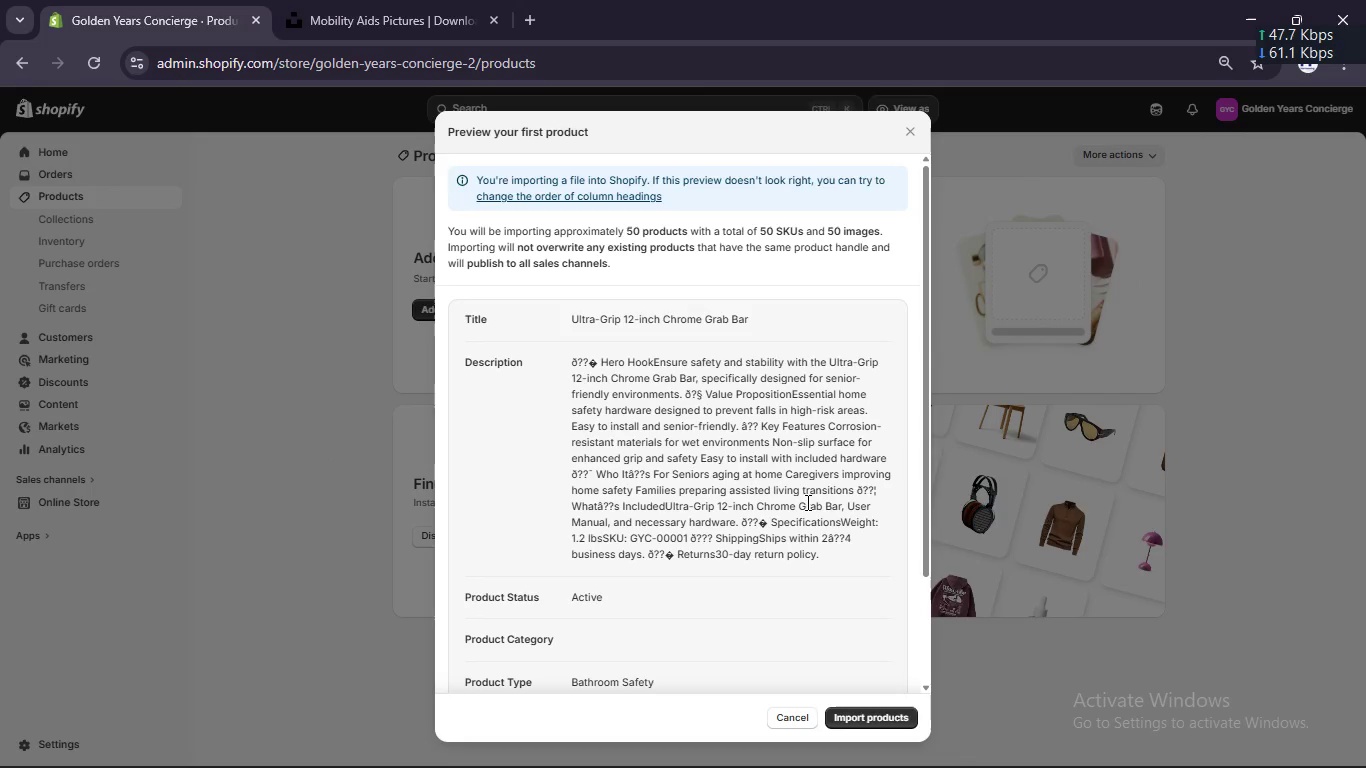 
scroll: coordinate [805, 504], scroll_direction: down, amount: 5.0
 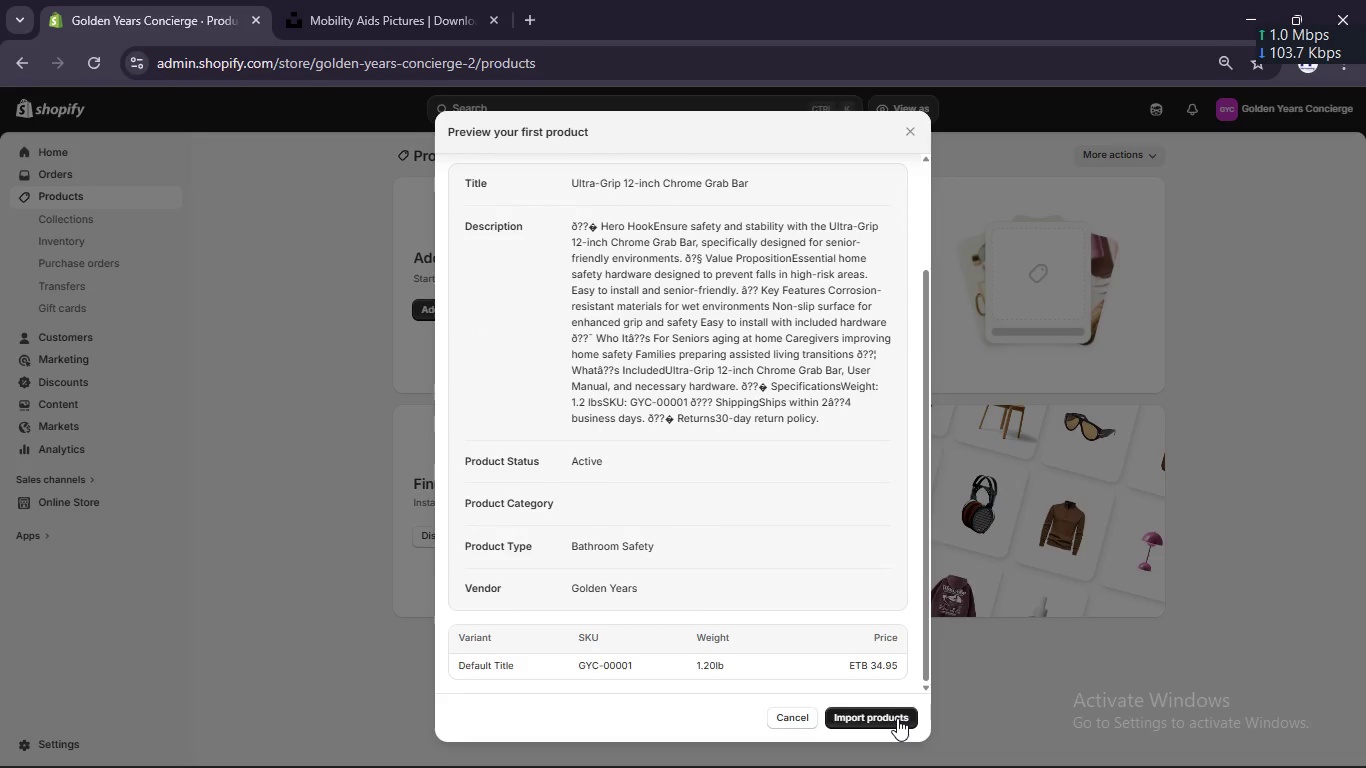 
left_click([897, 718])
 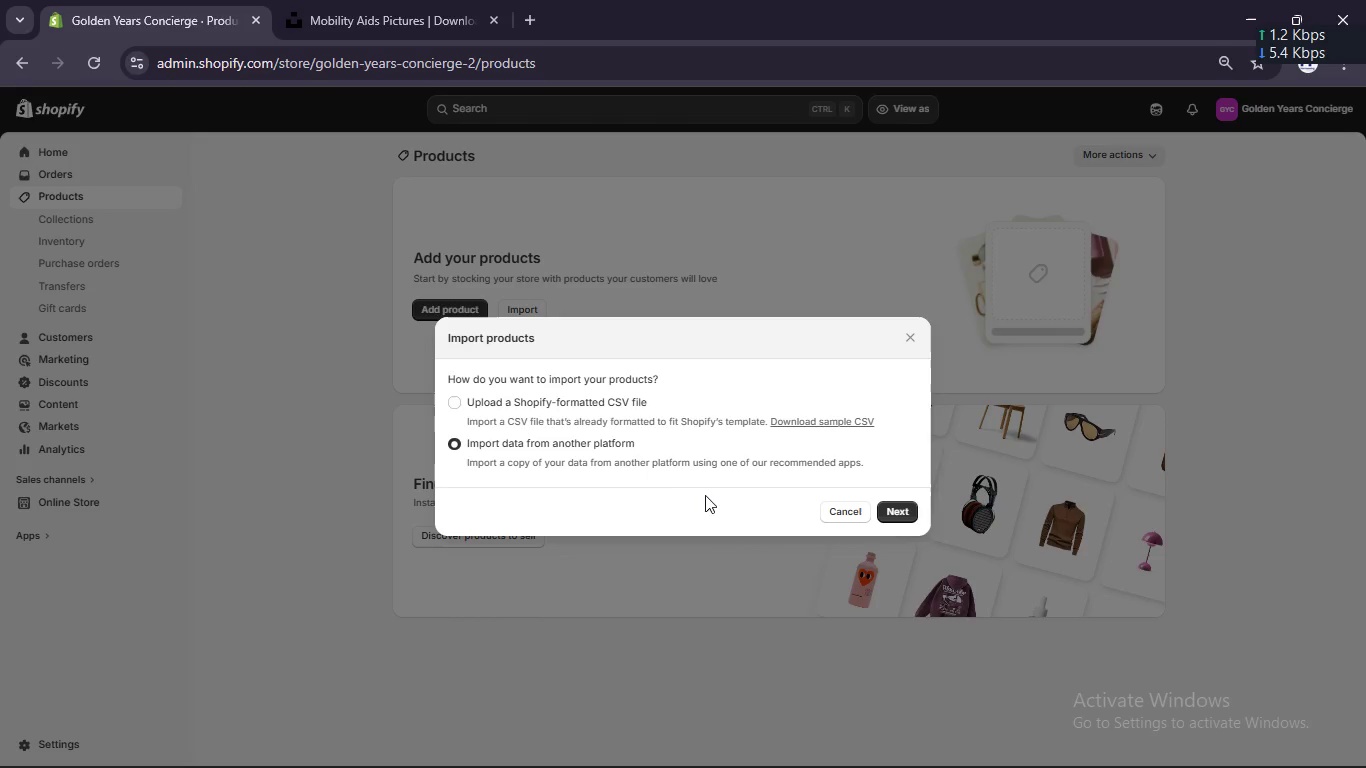 
wait(6.62)
 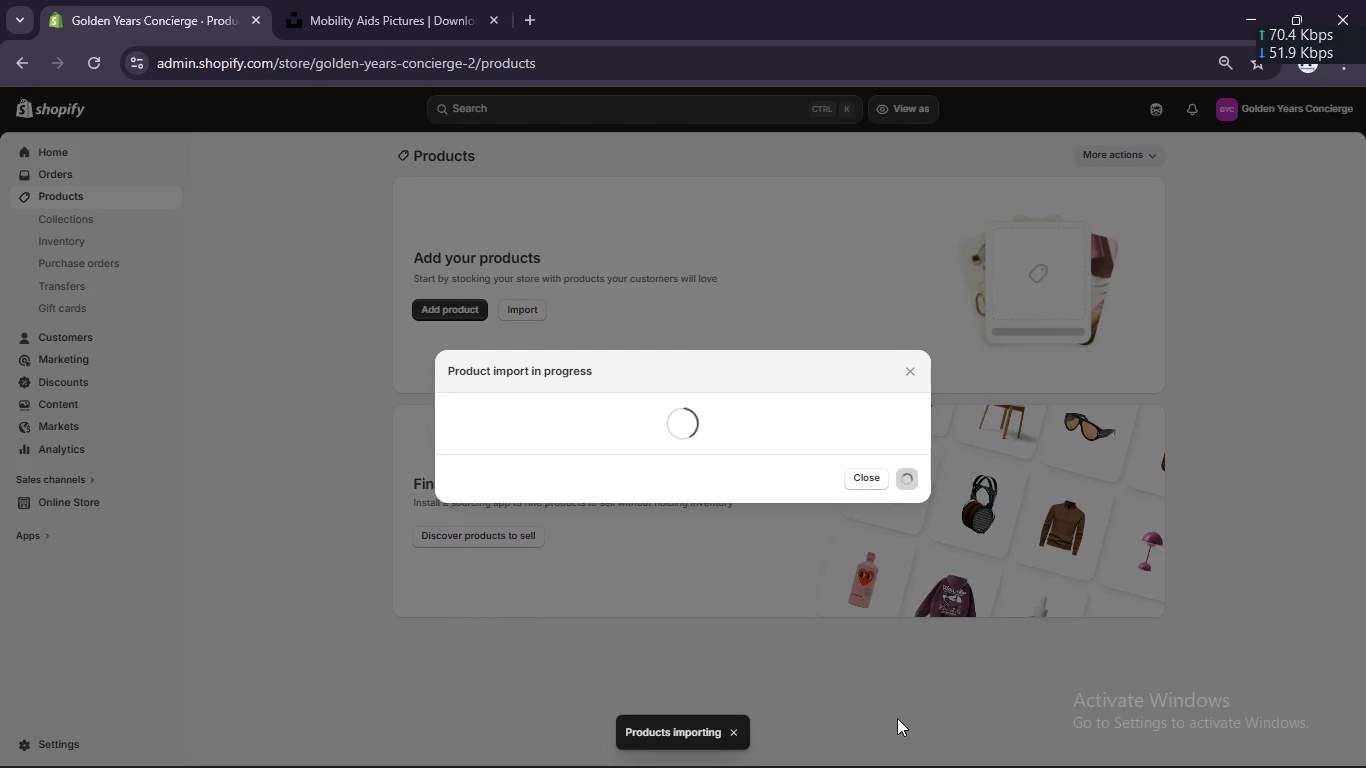 
left_click([522, 397])
 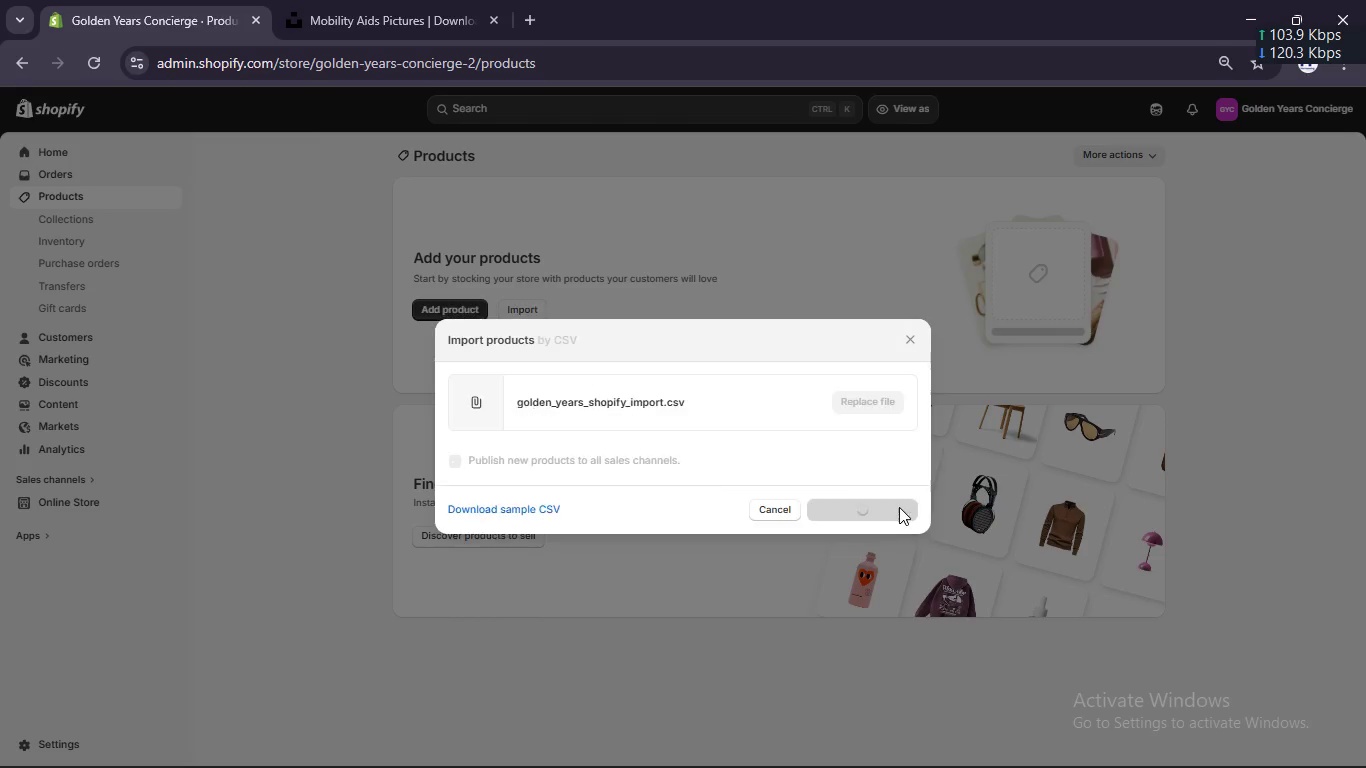 
left_click([899, 507])
 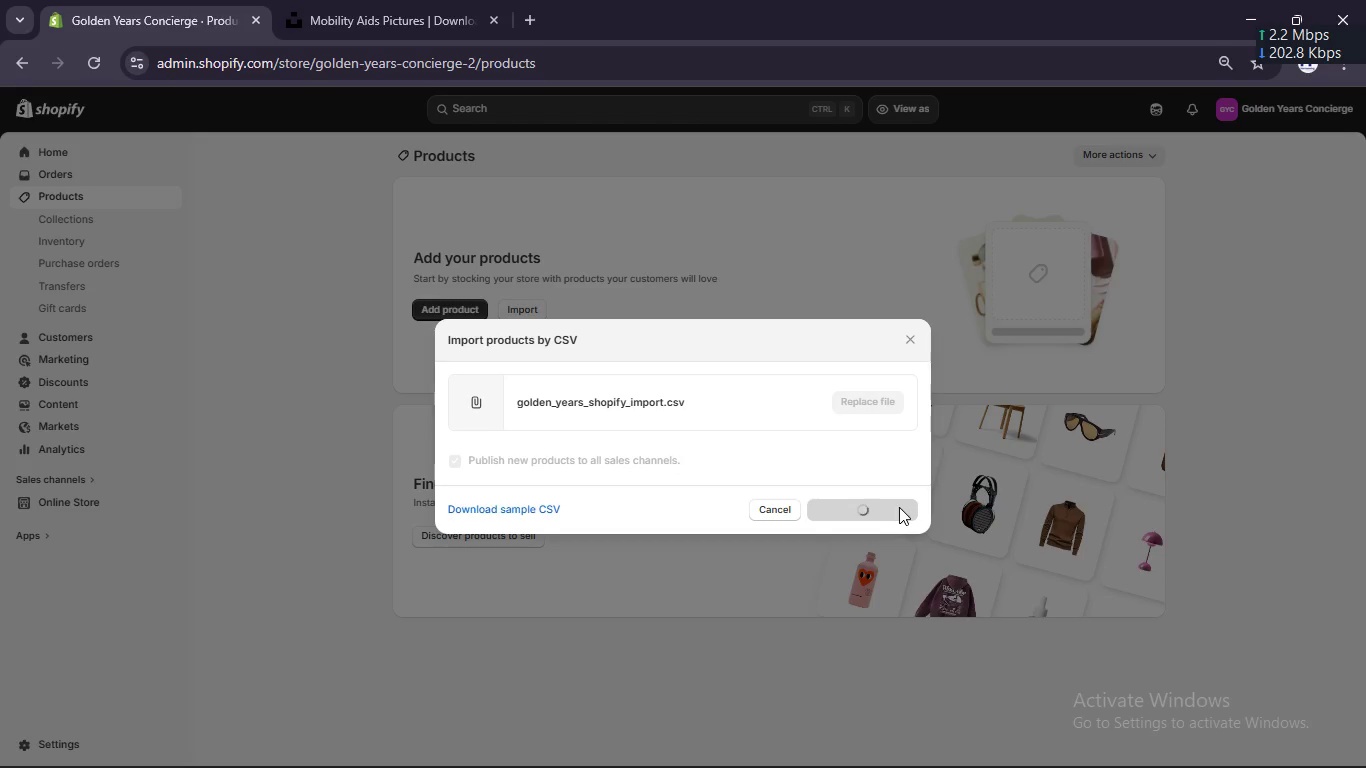 
wait(17.69)
 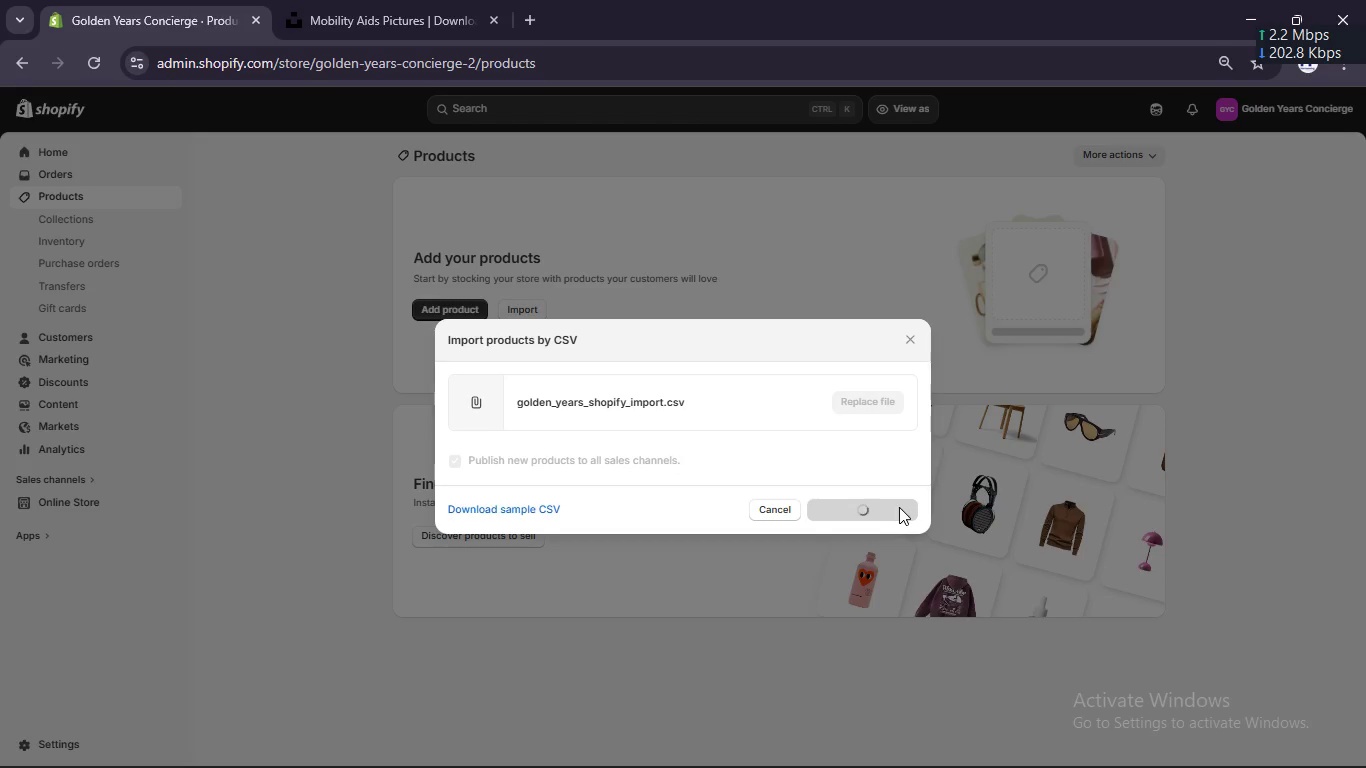 
scroll: coordinate [758, 459], scroll_direction: down, amount: 18.0
 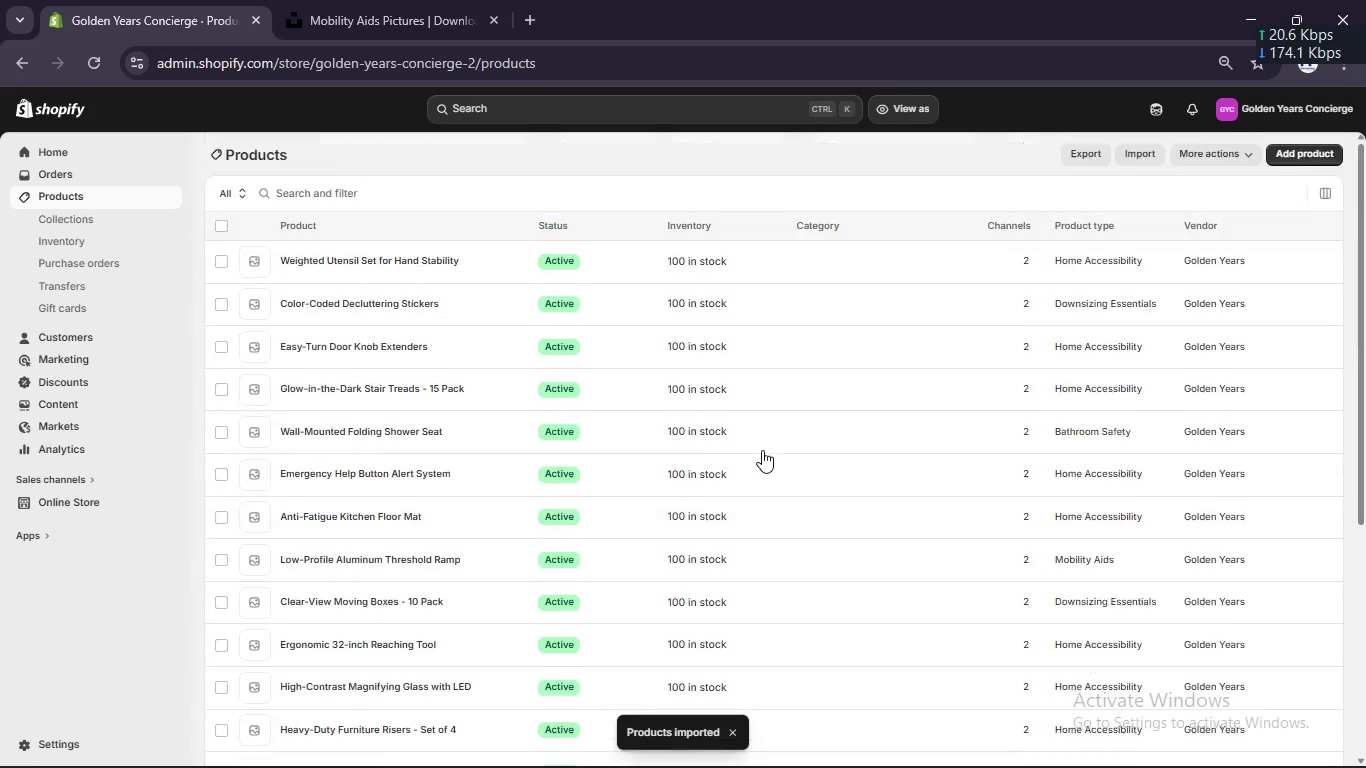 
scroll: coordinate [762, 450], scroll_direction: up, amount: 18.0
 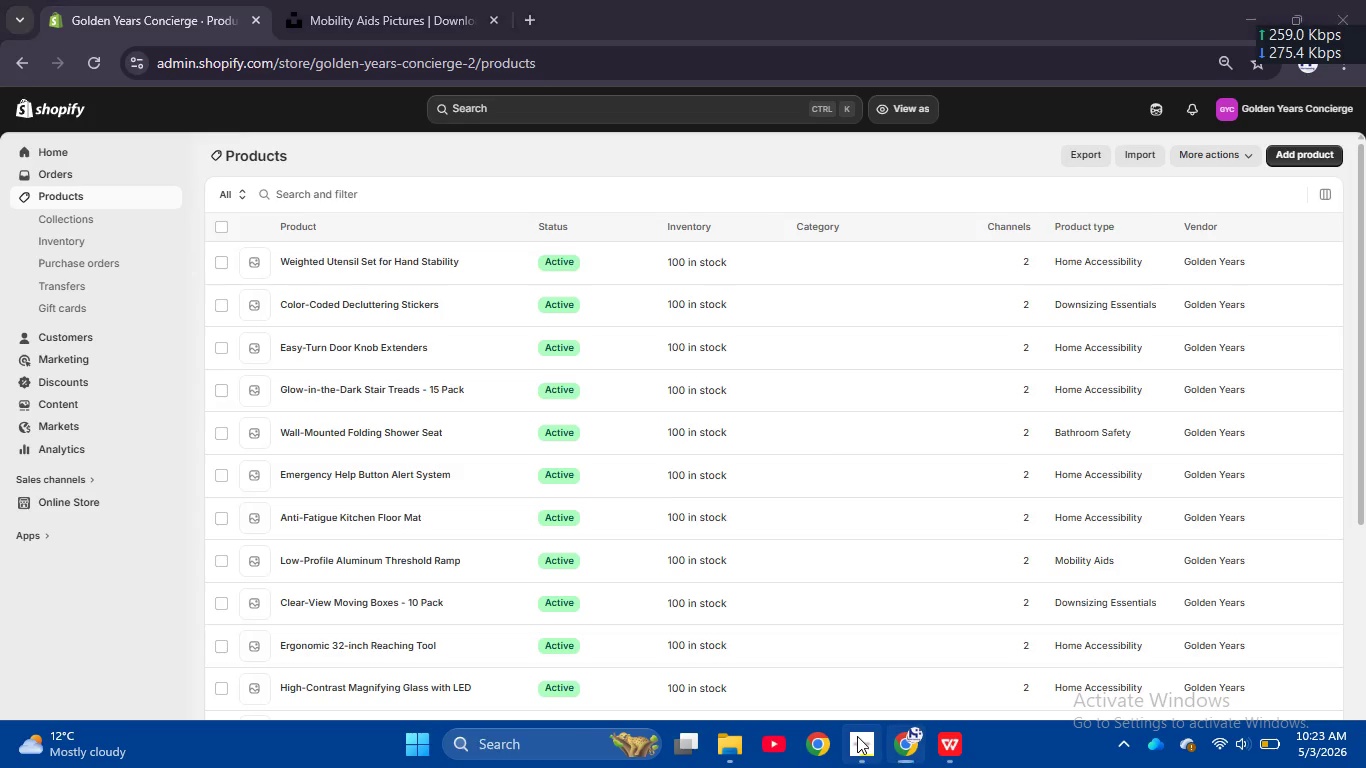 
left_click([857, 736])